 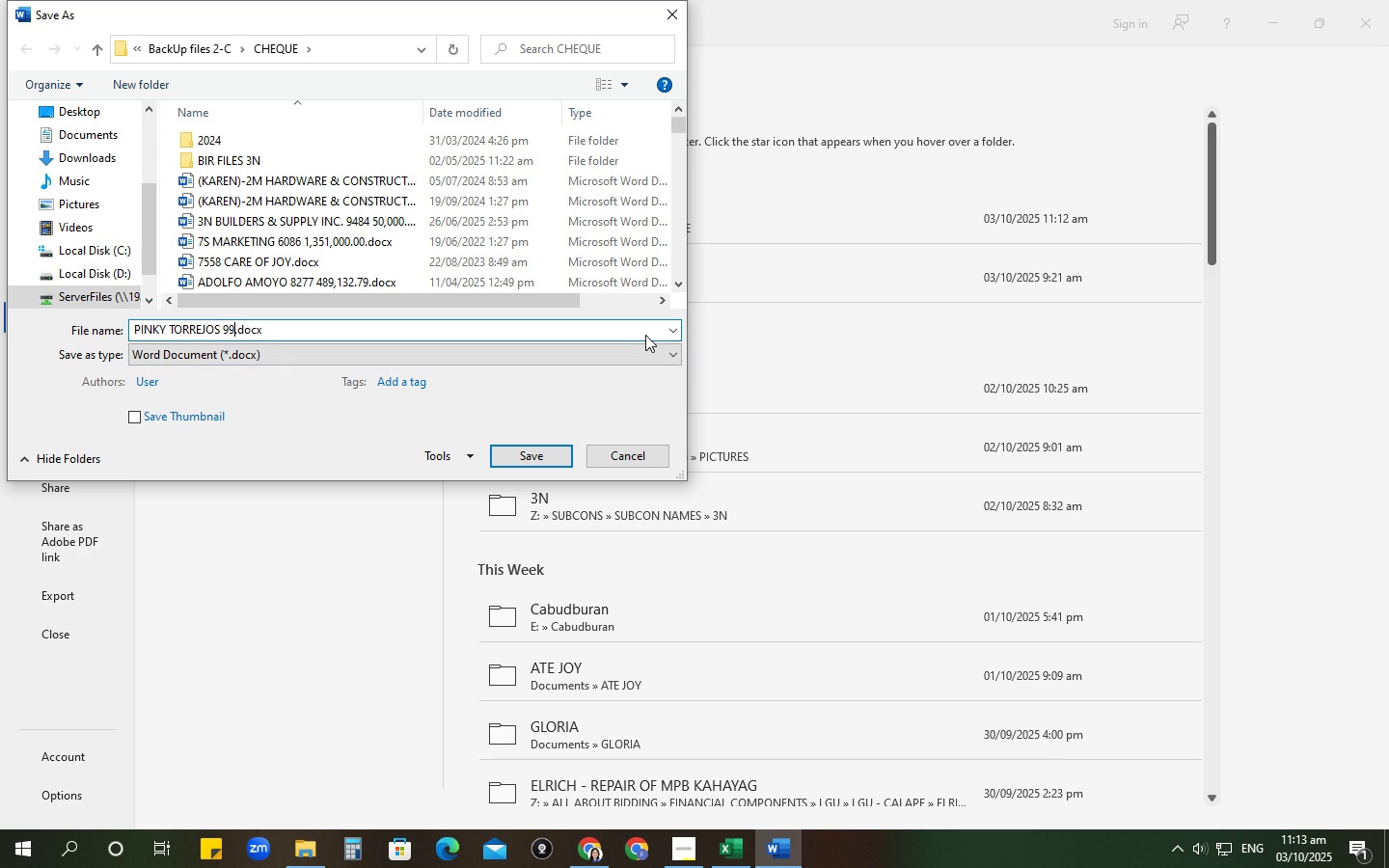 
key(Numpad9)
 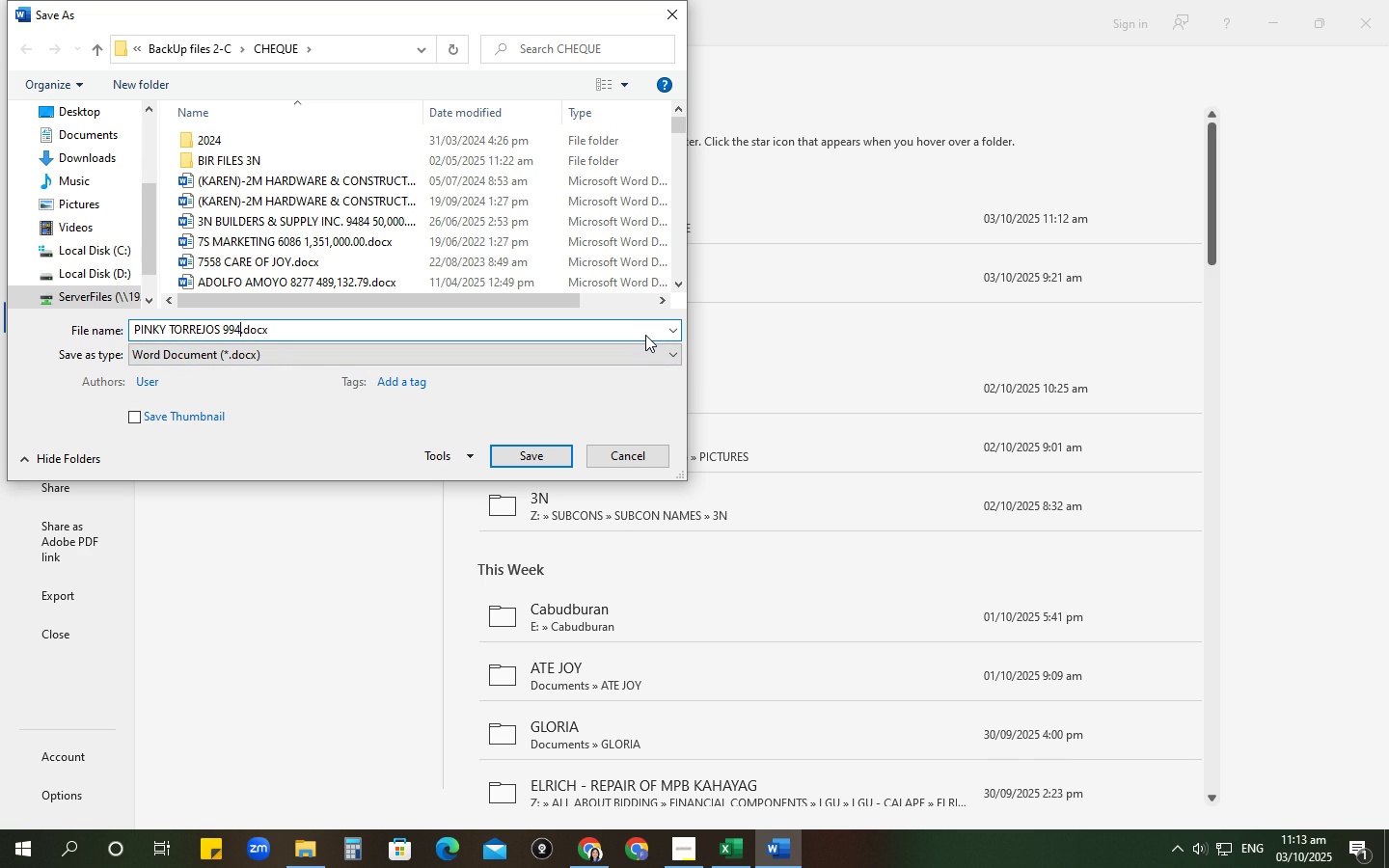 
key(Numpad4)
 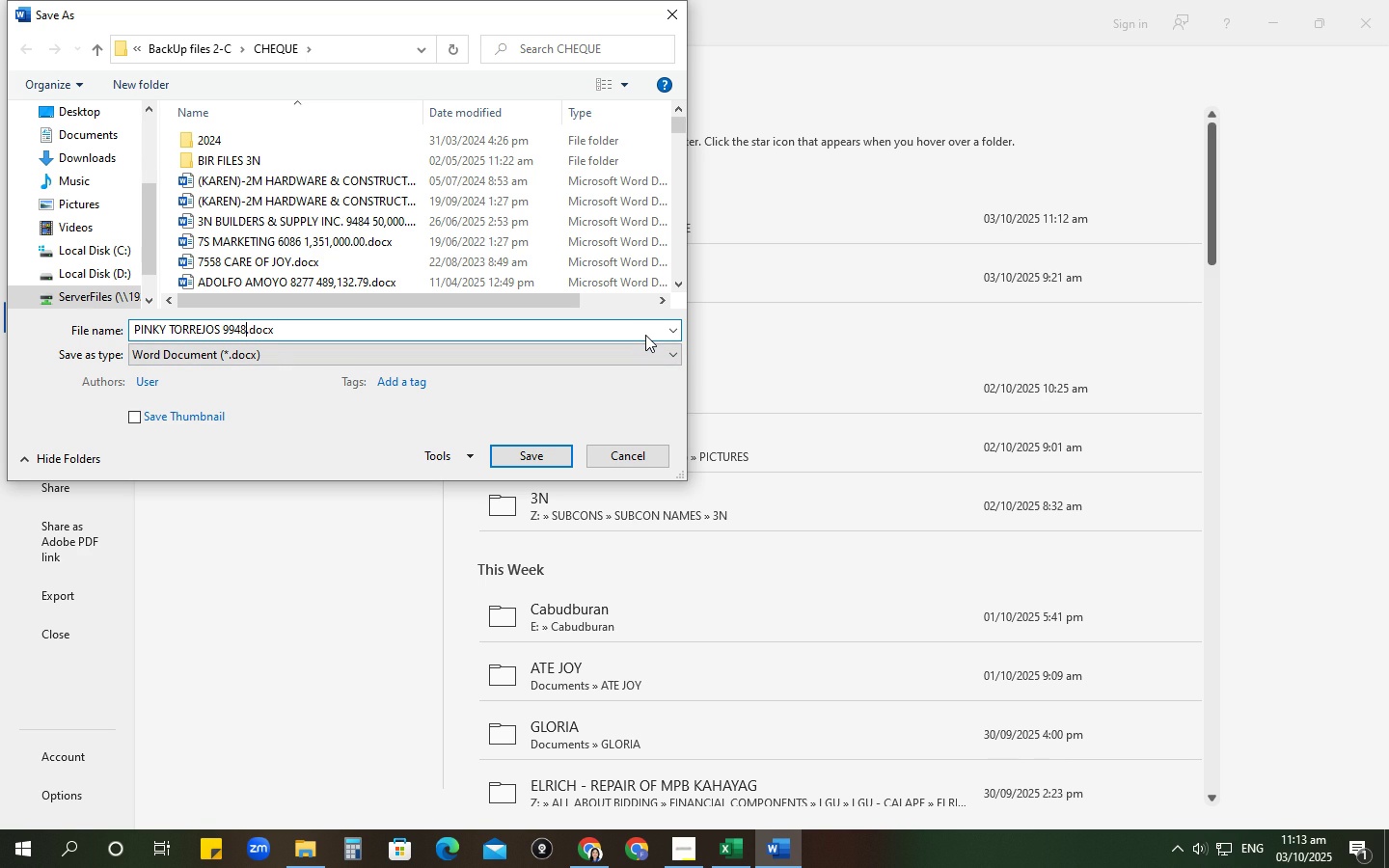 
key(Numpad8)
 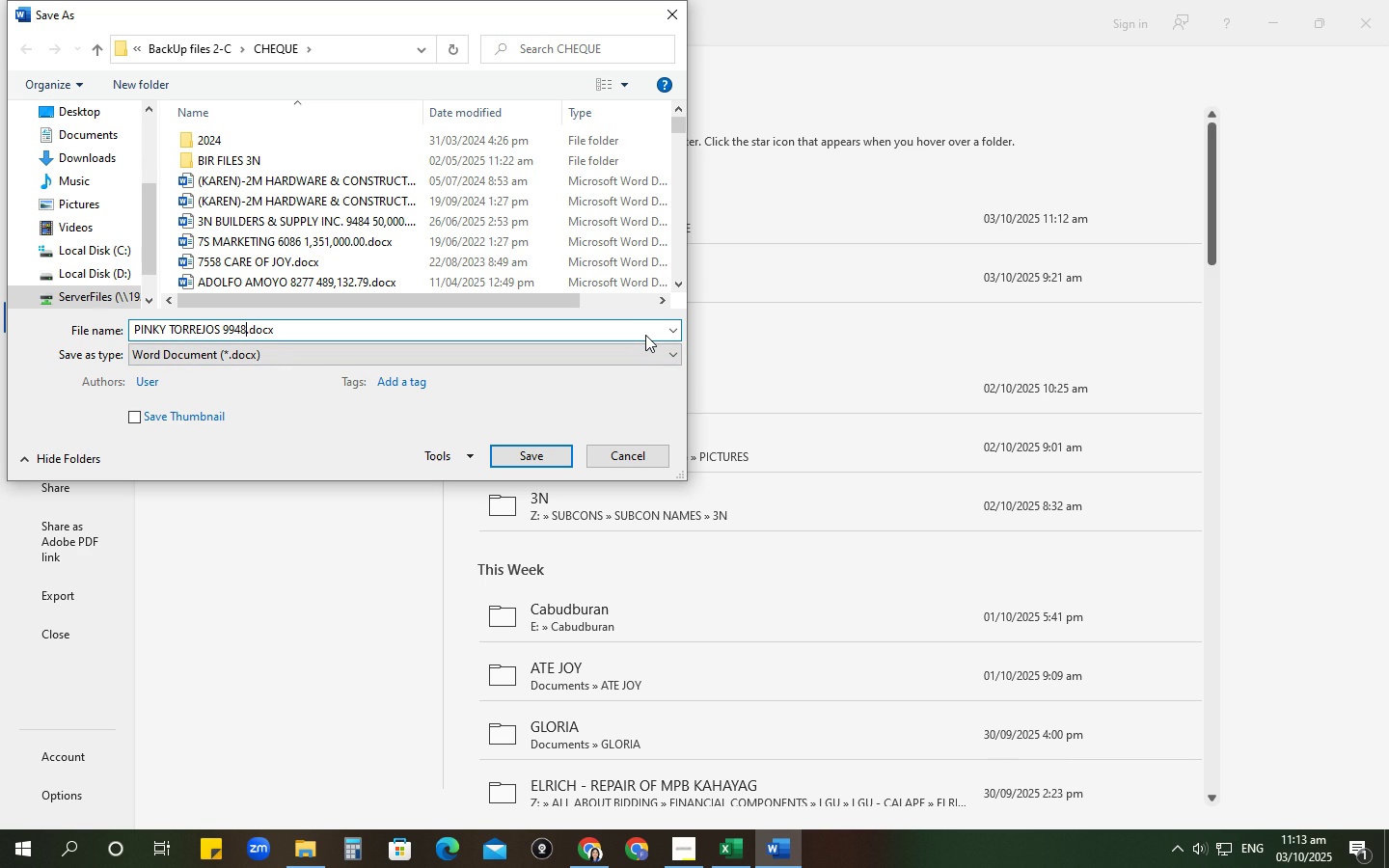 
key(Space)
 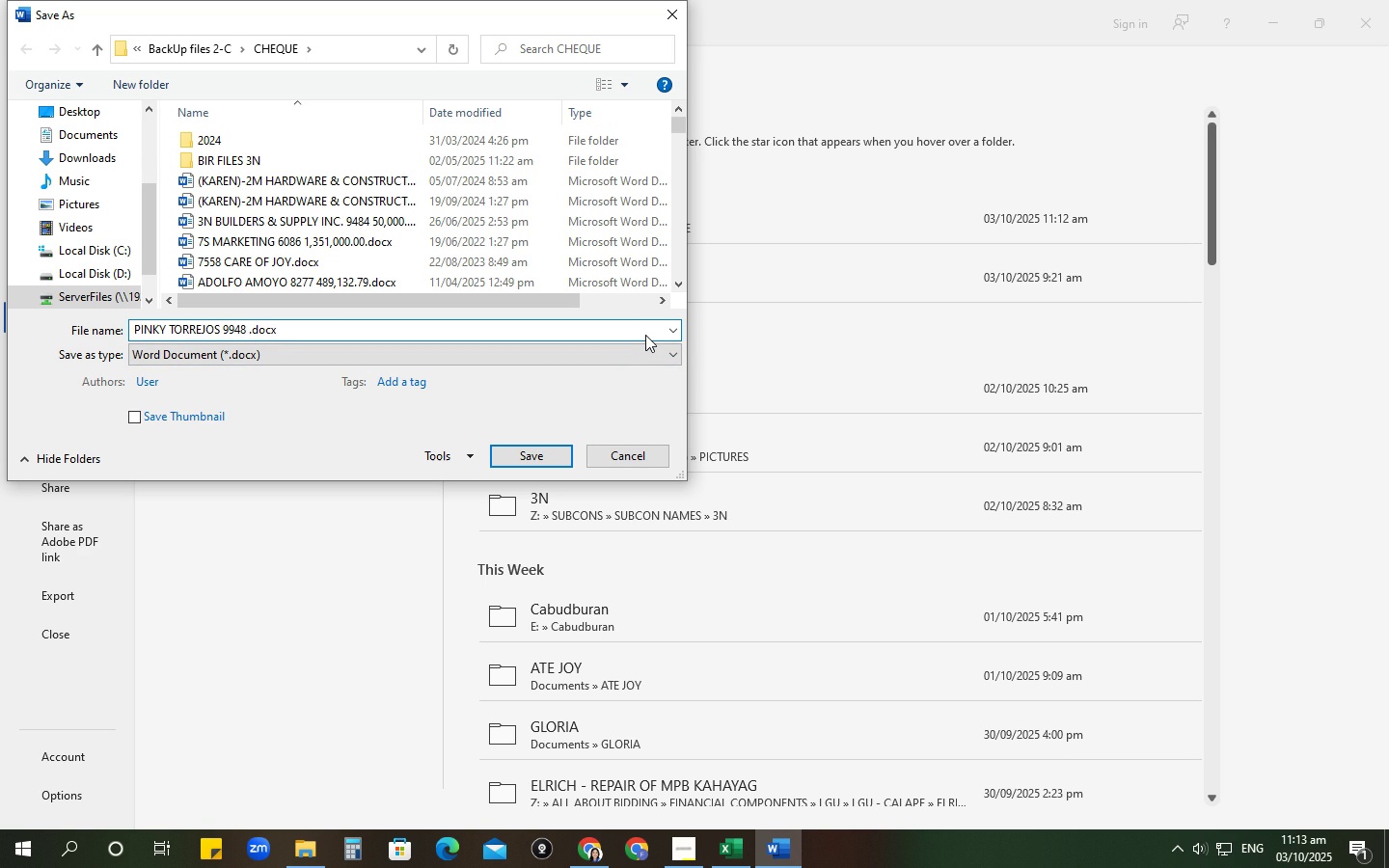 
key(Numpad4)
 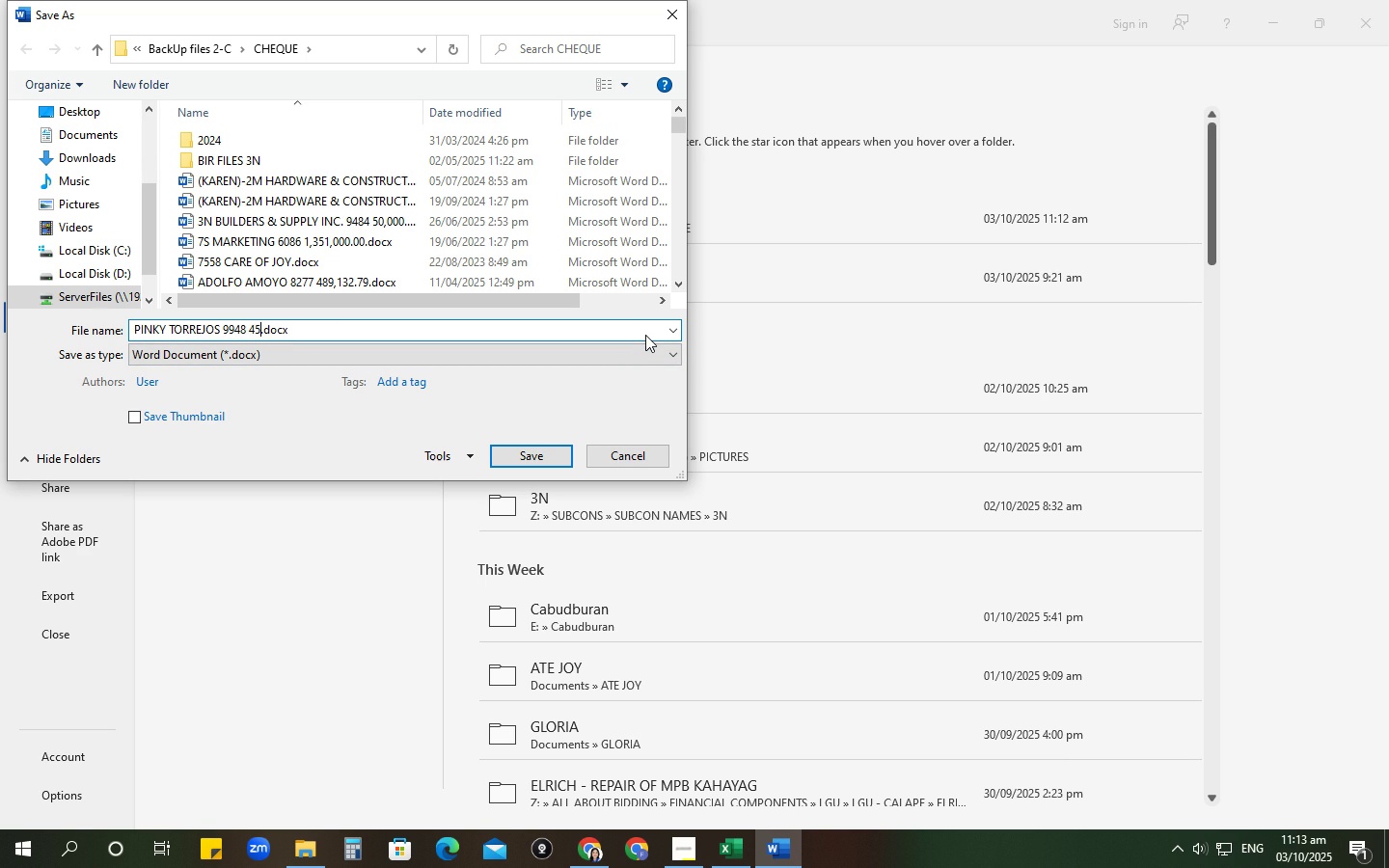 
key(Numpad5)
 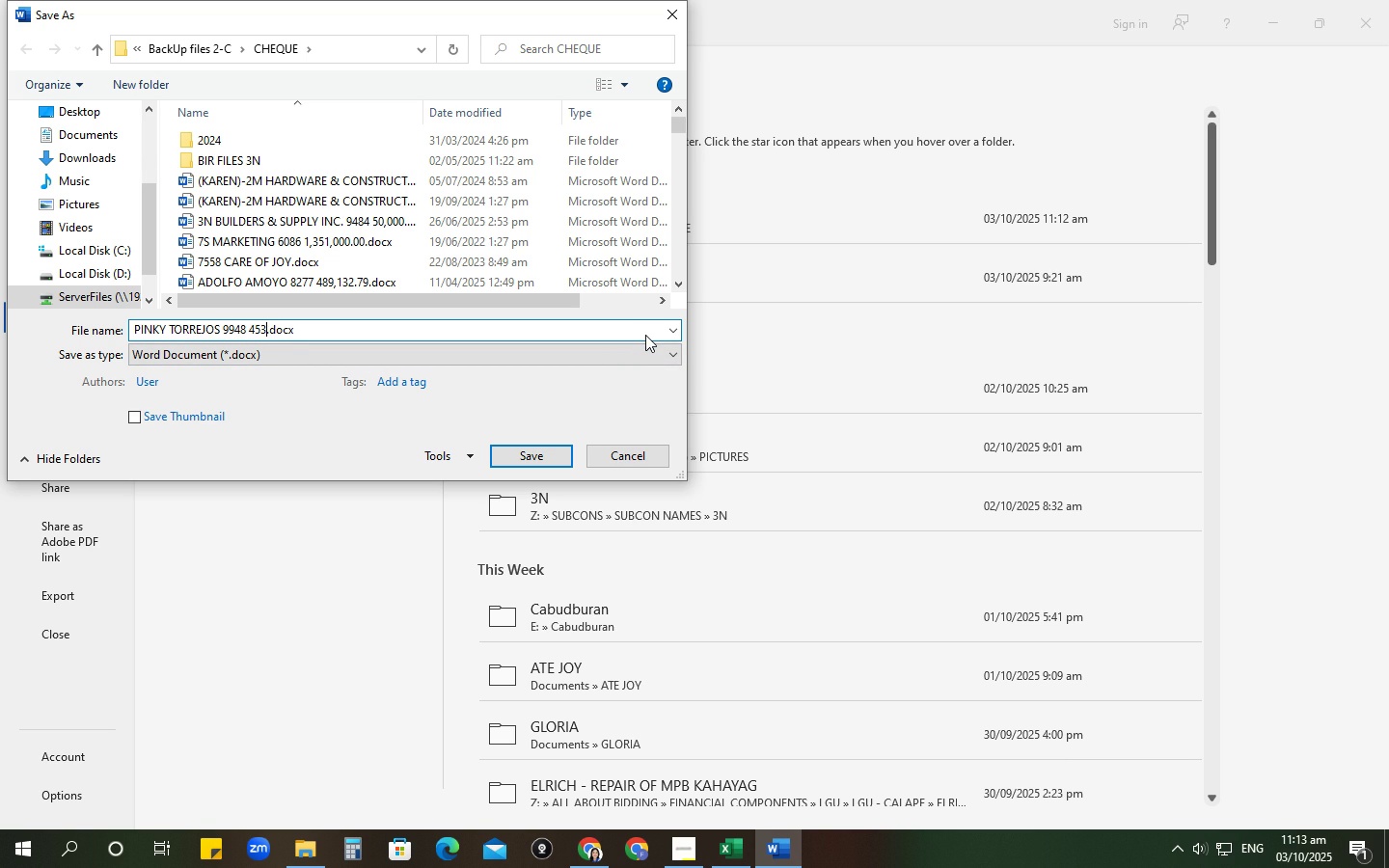 
key(Numpad3)
 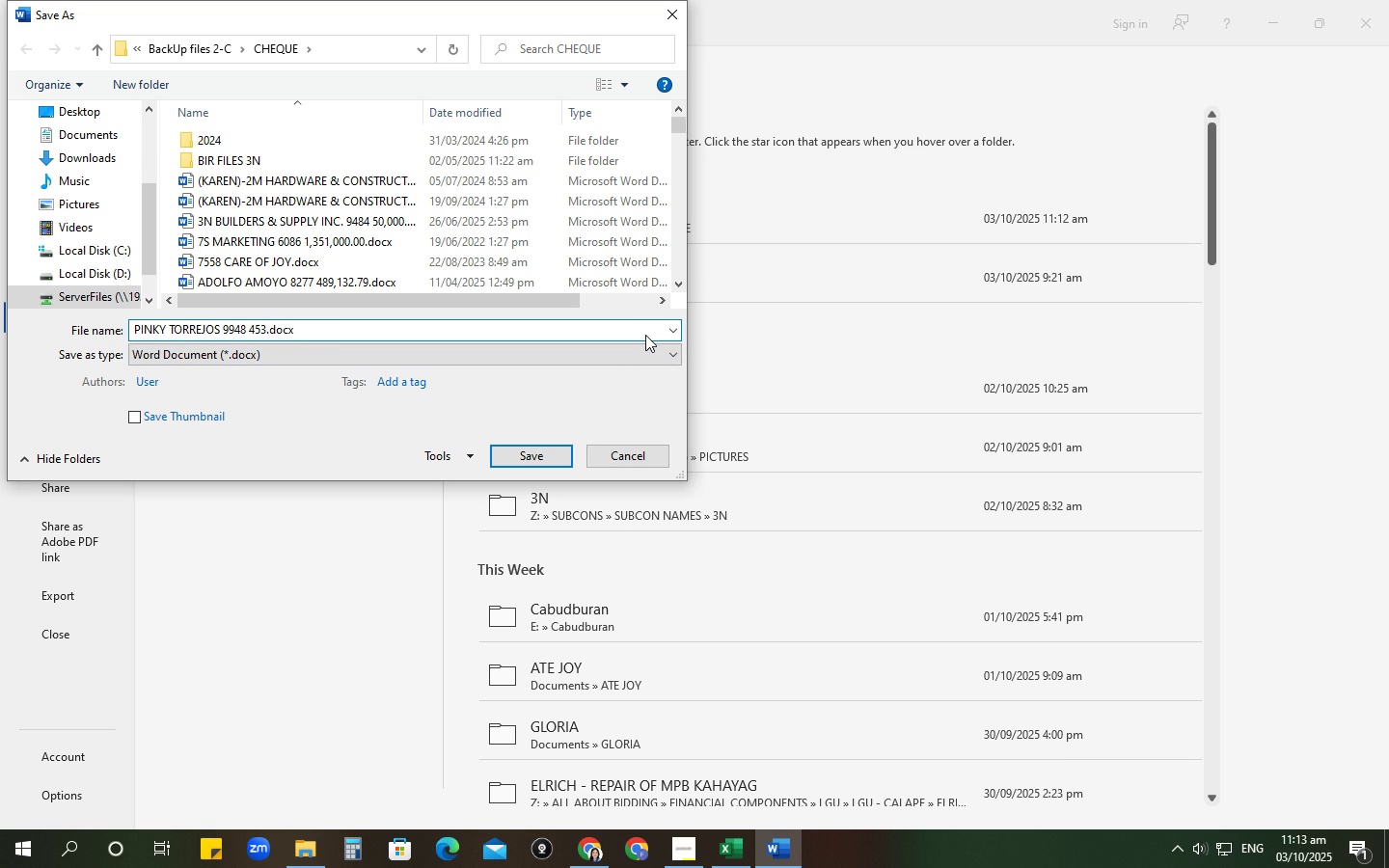 
key(Comma)
 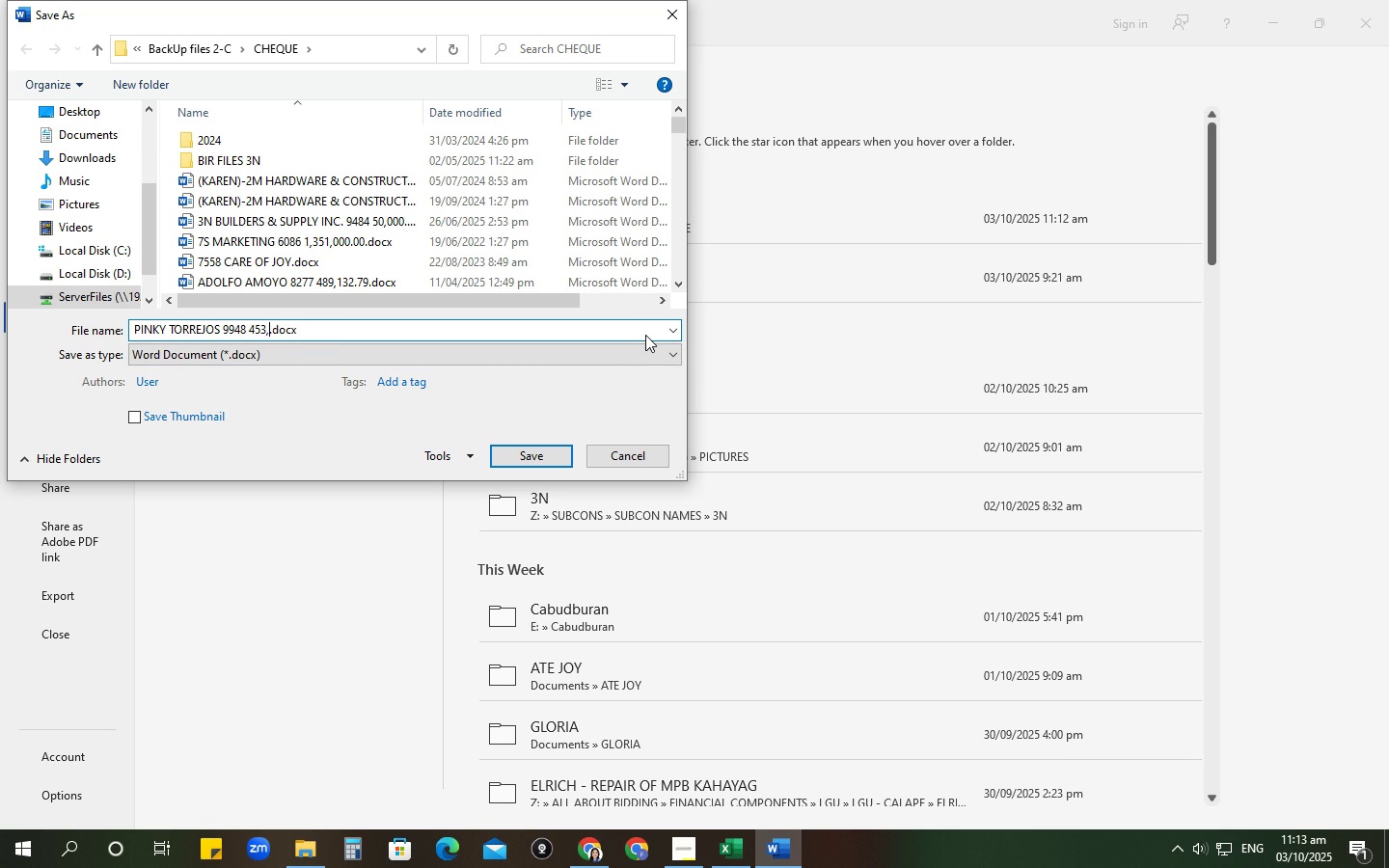 
key(Numpad2)
 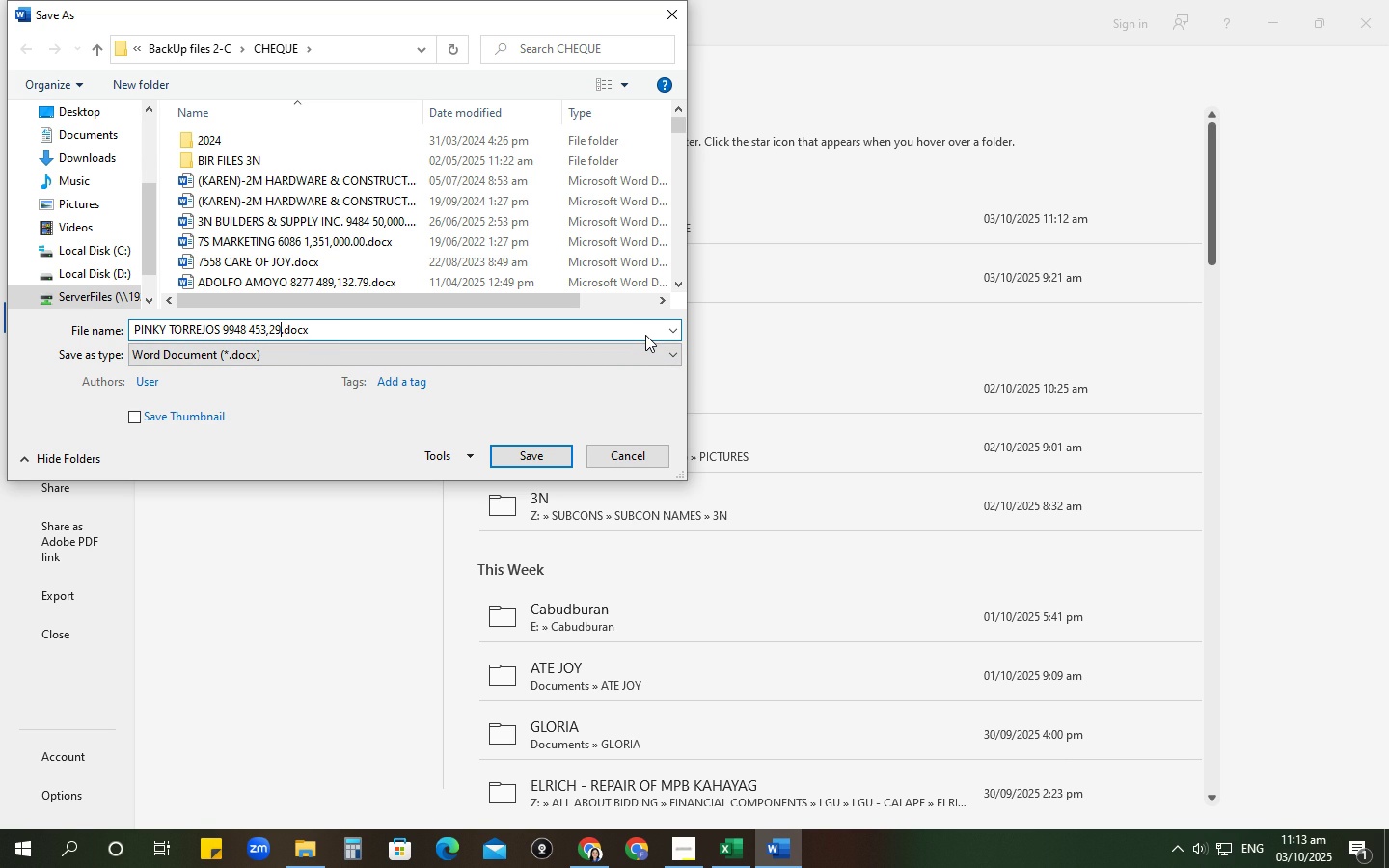 
key(Numpad9)
 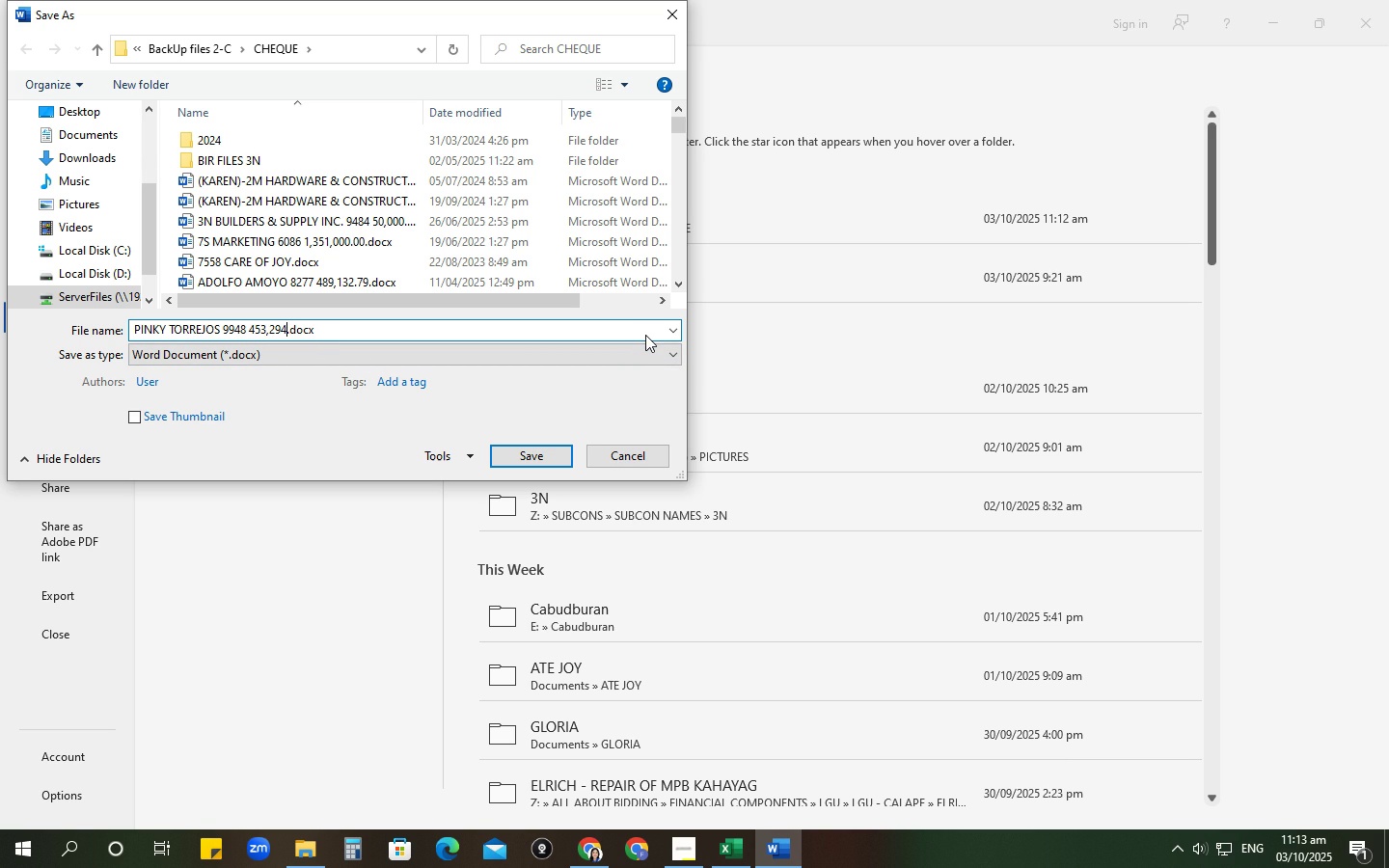 
key(Numpad4)
 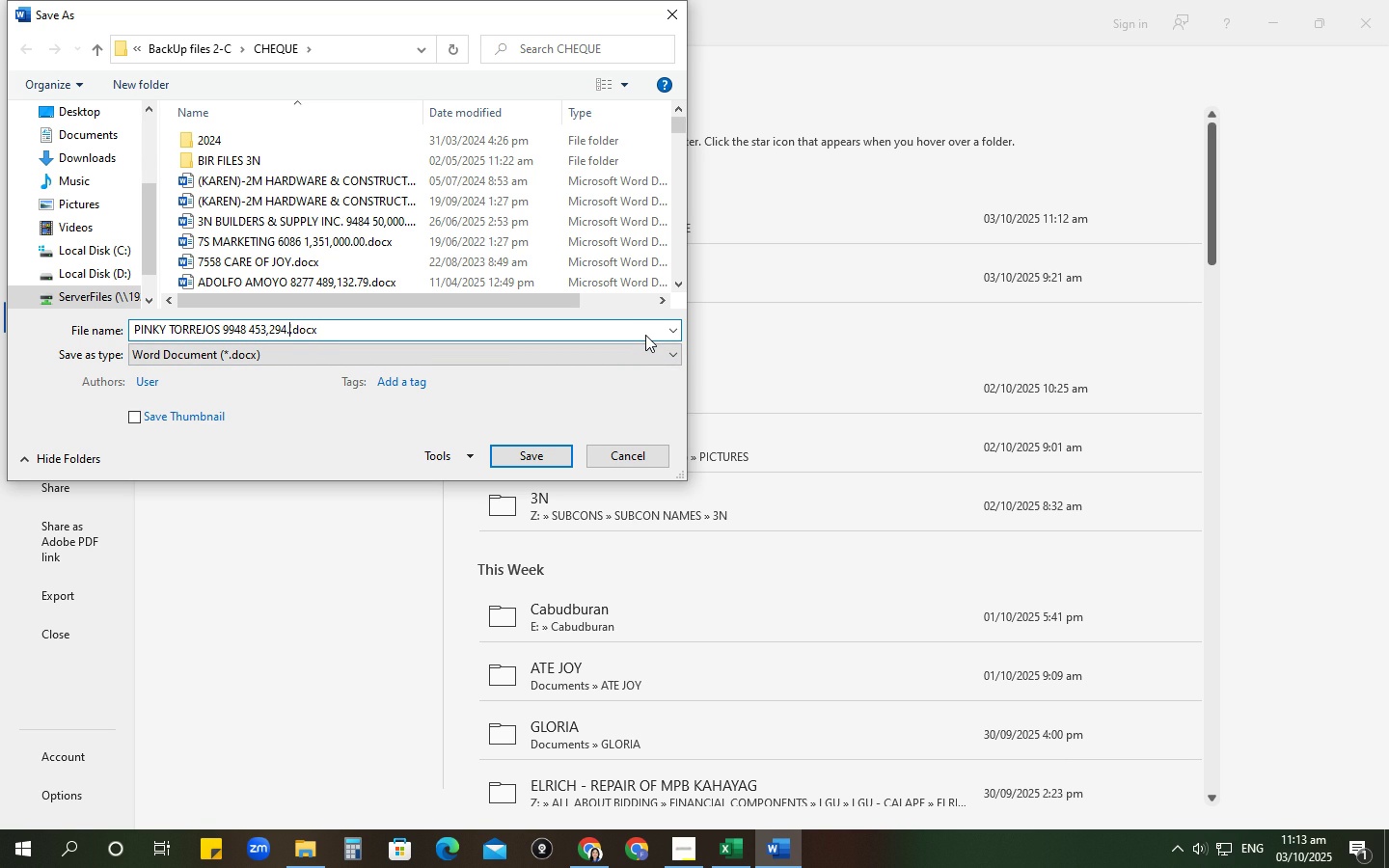 
key(NumpadDecimal)
 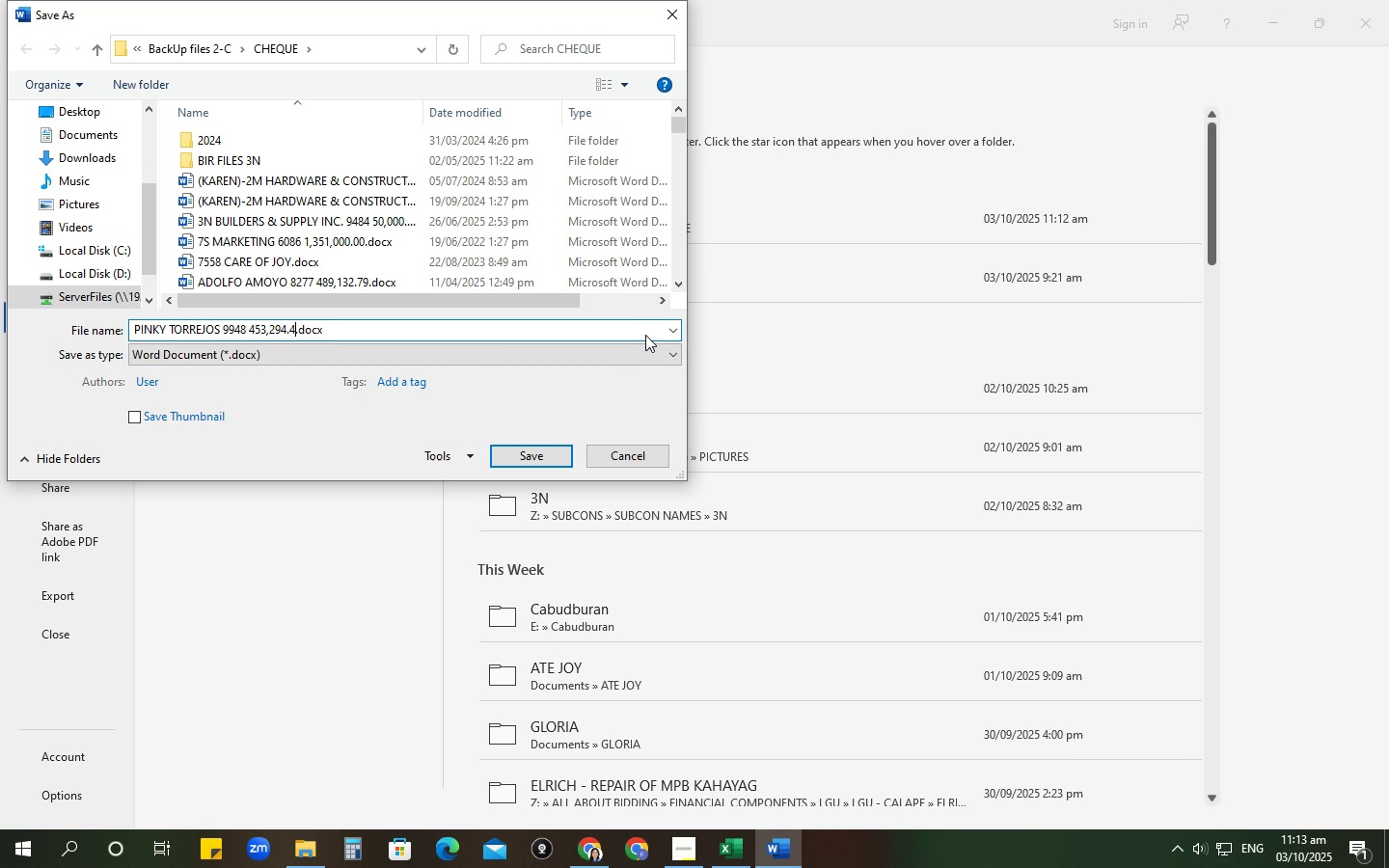 
key(Numpad4)
 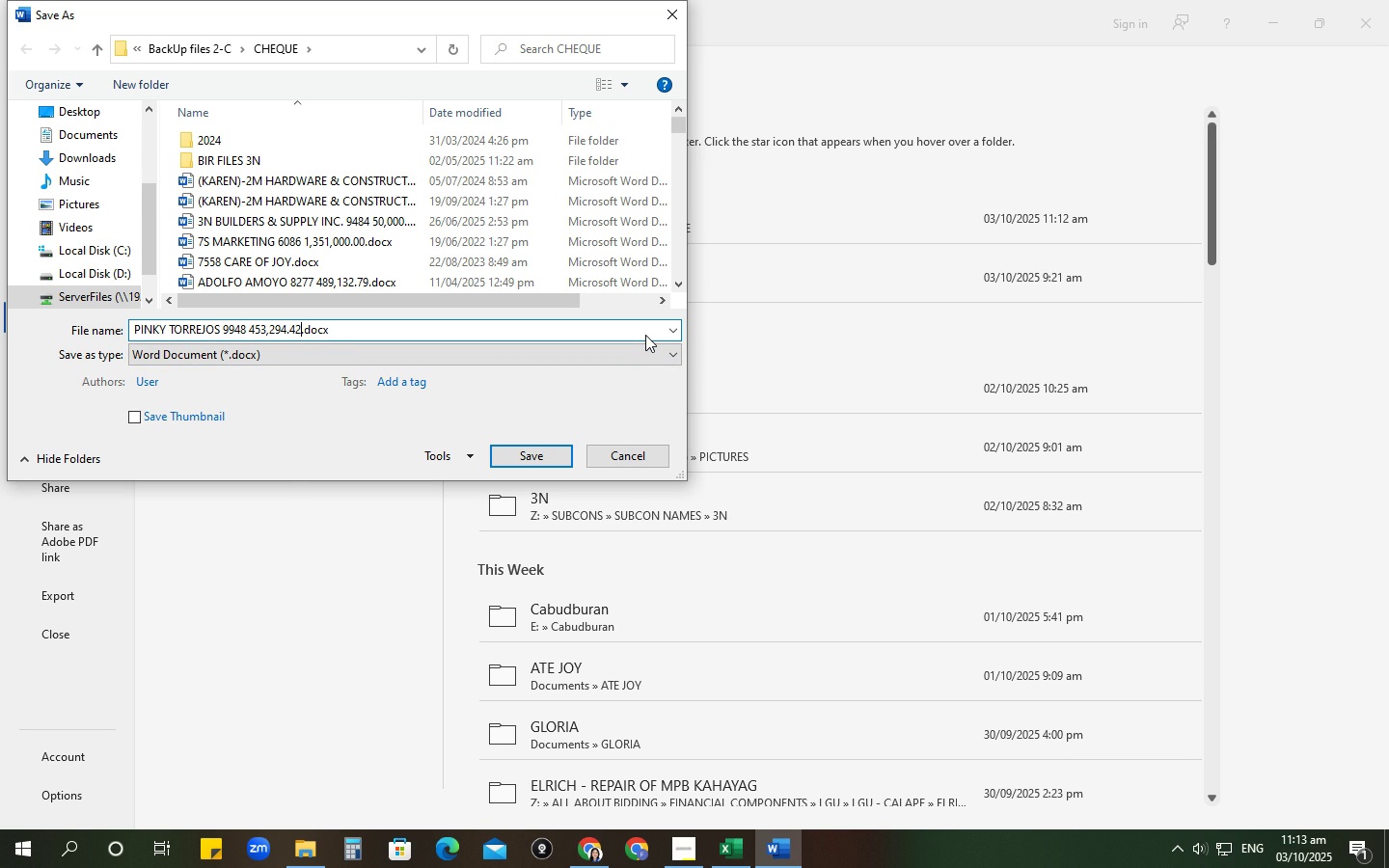 
key(Numpad2)
 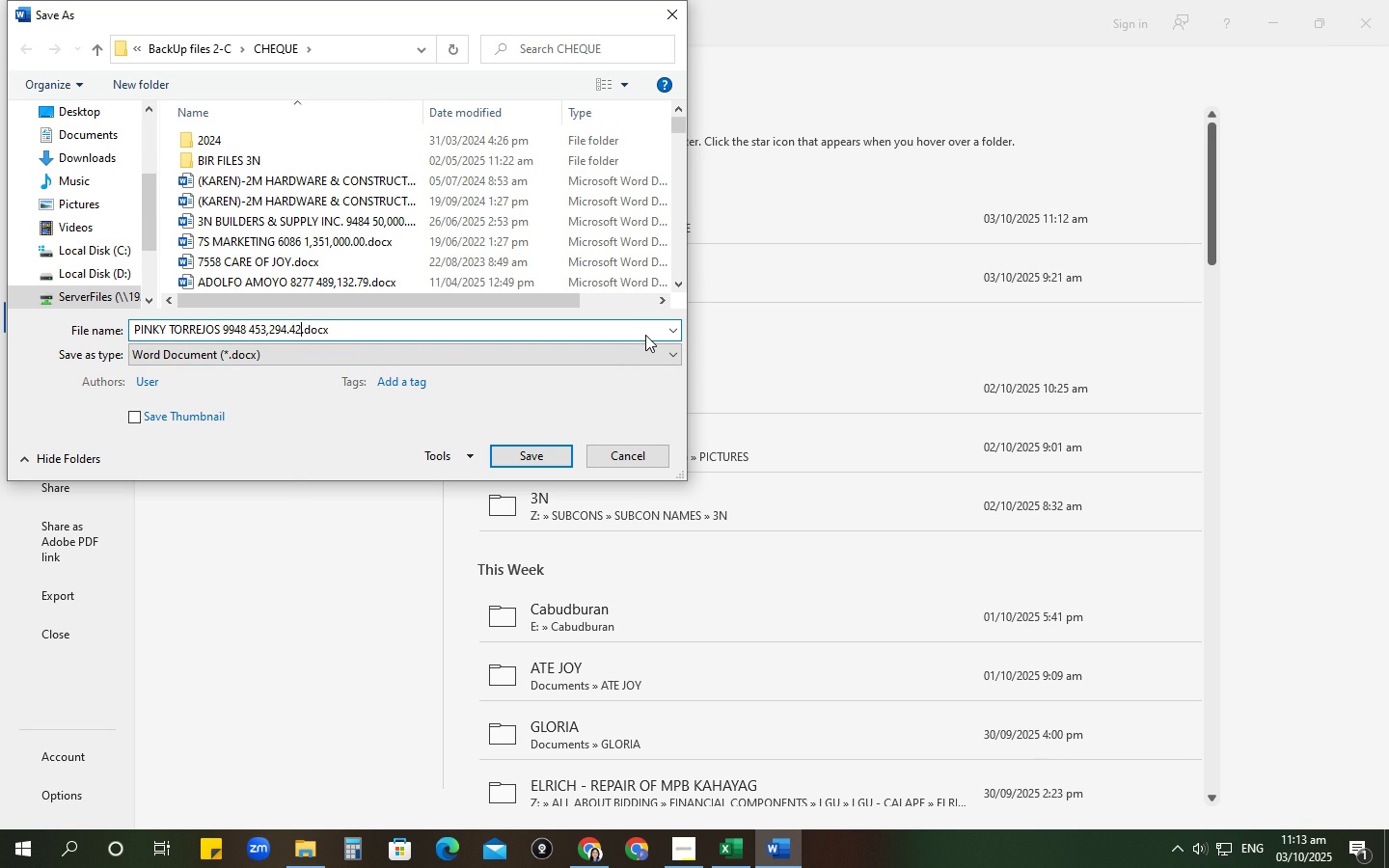 
wait(7.21)
 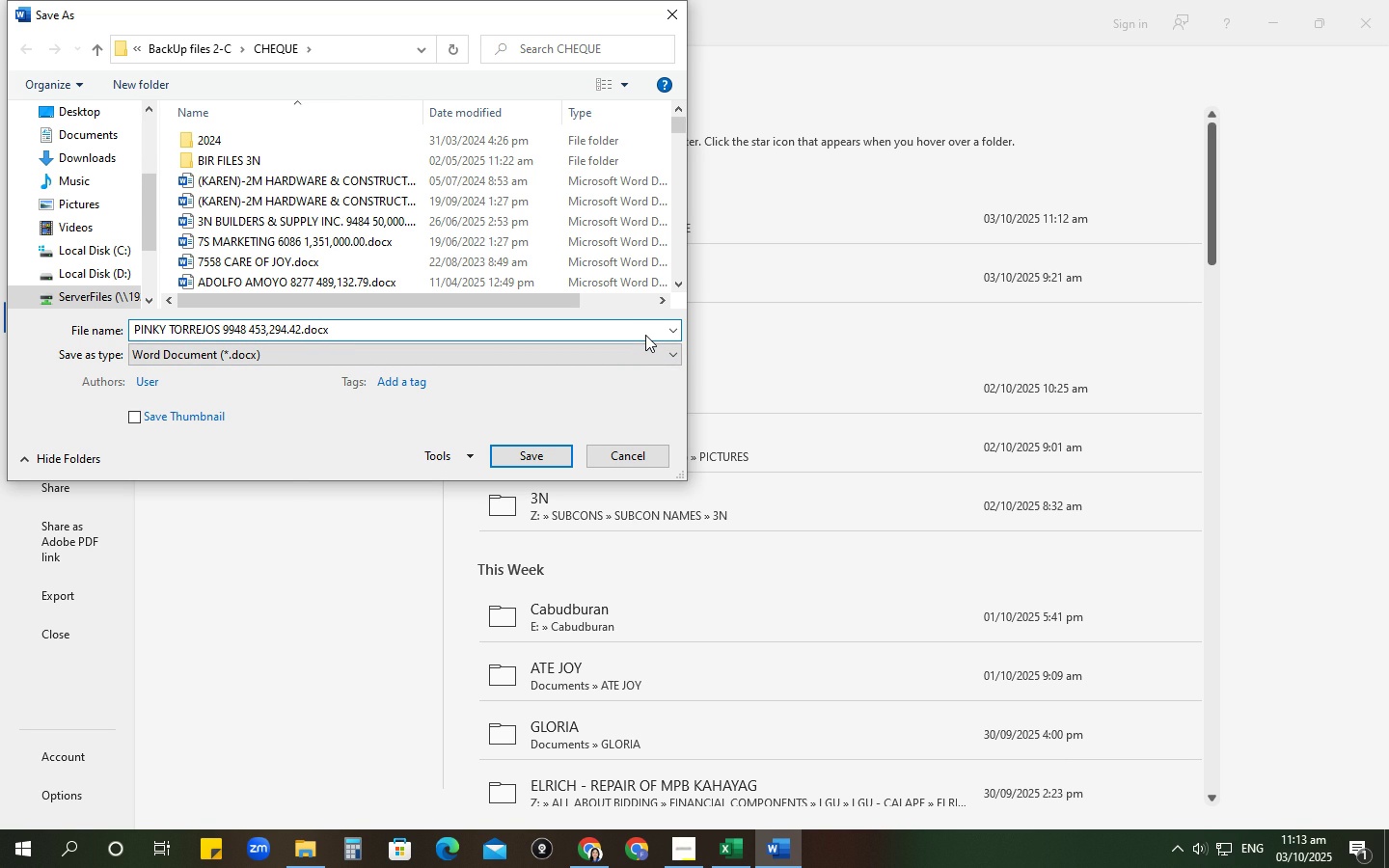 
key(Enter)